 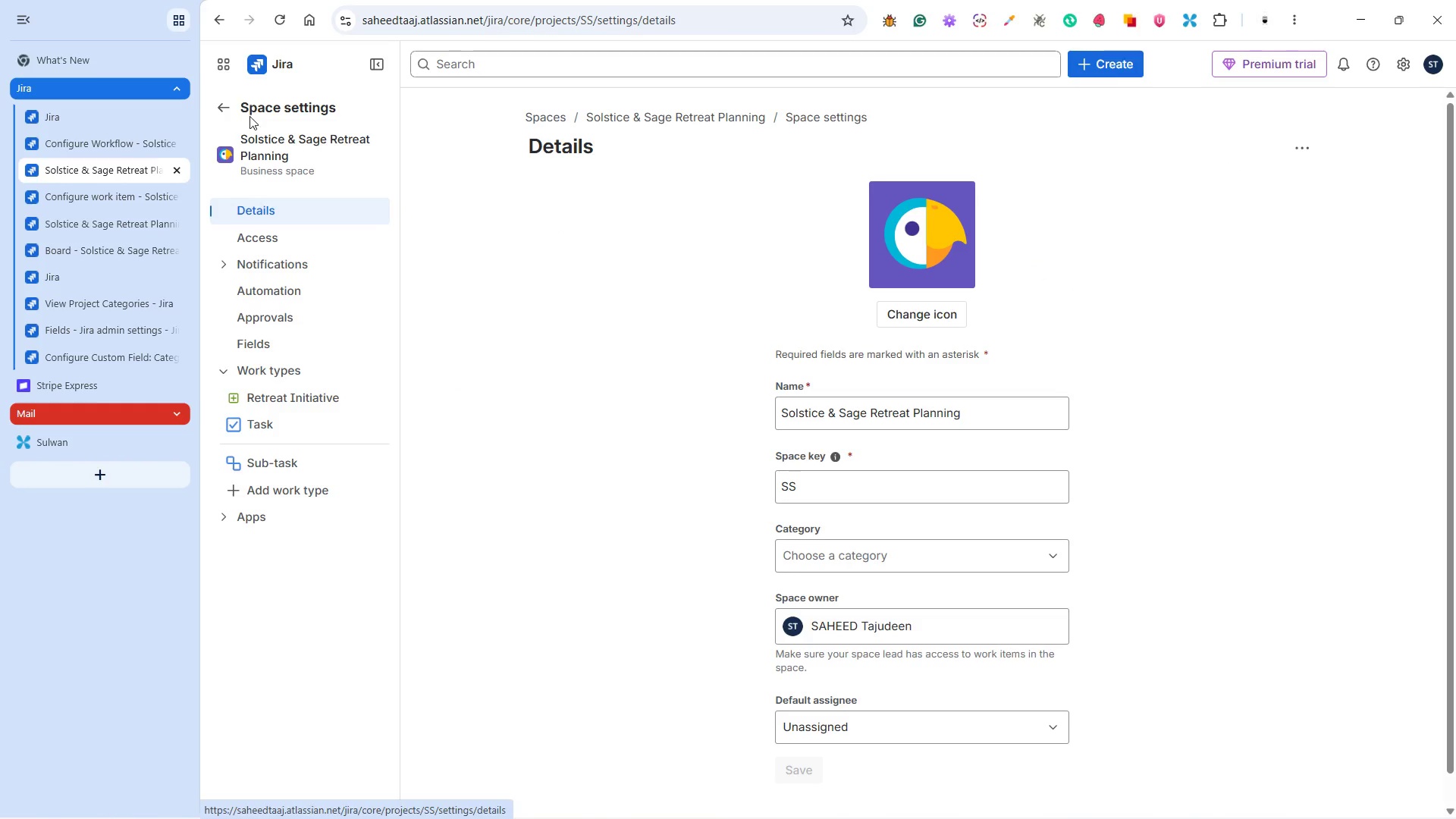 
left_click([178, 169])
 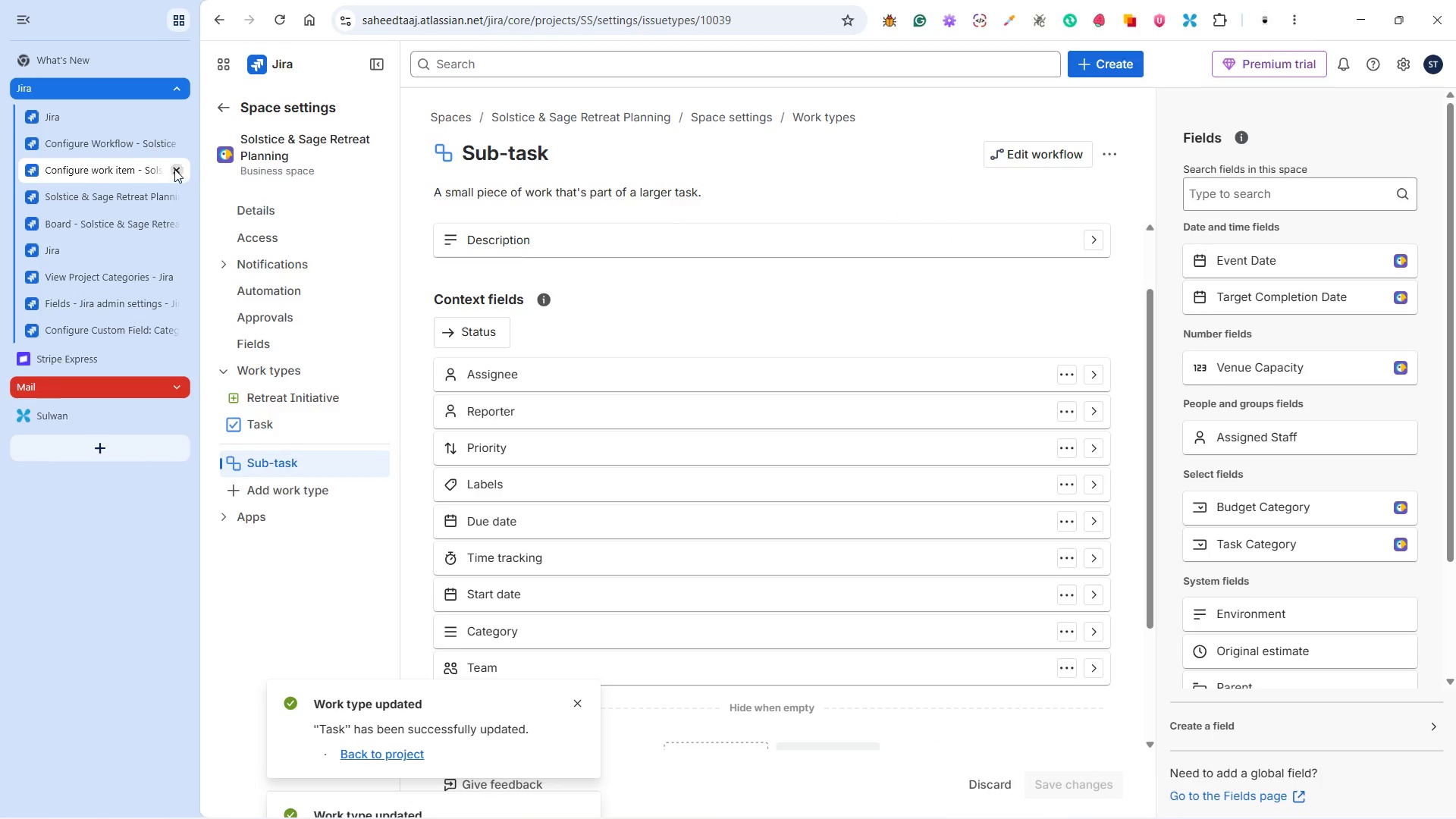 
left_click([174, 169])
 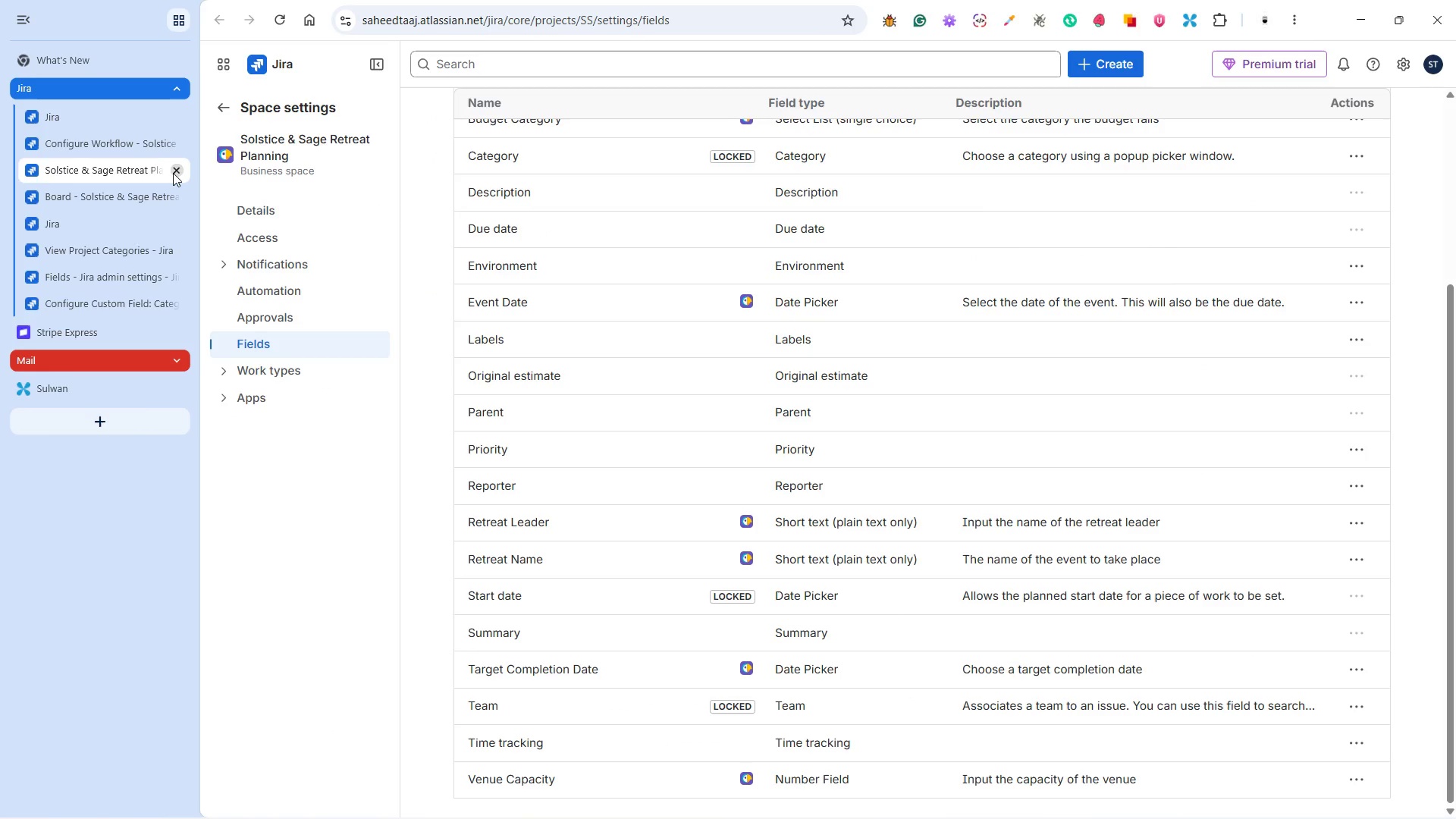 
left_click([173, 173])
 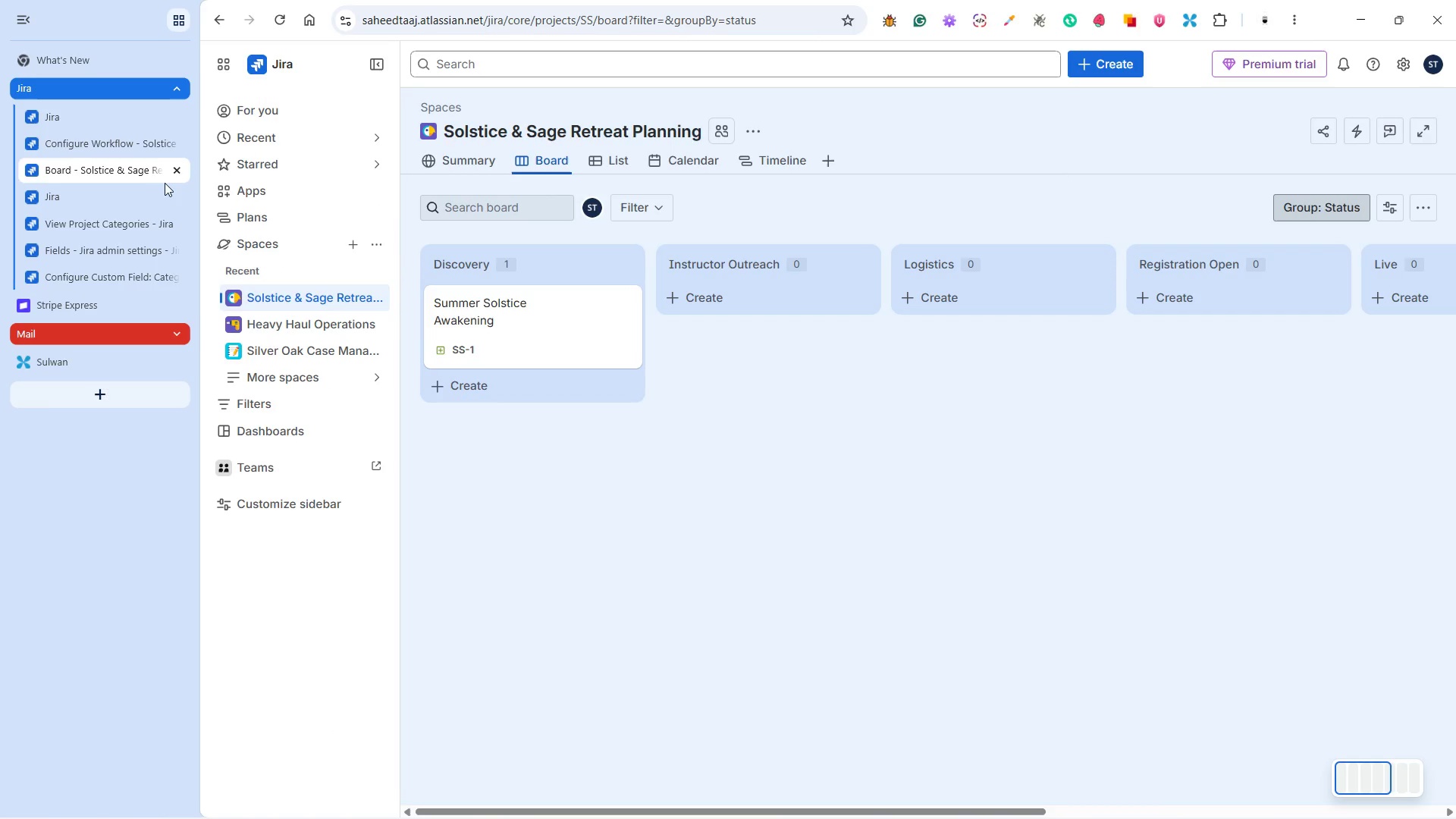 
mouse_move([171, 165])
 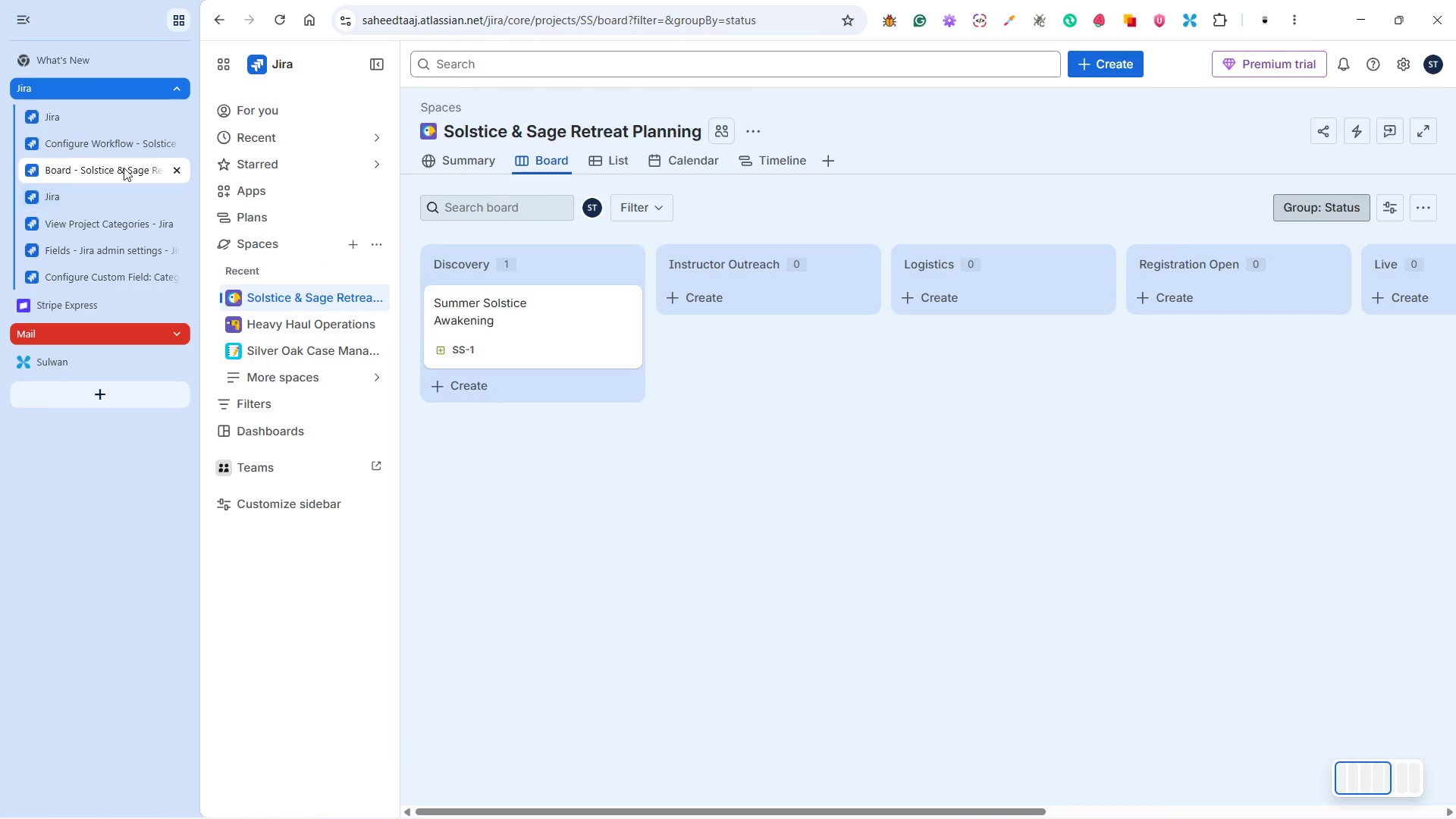 
left_click([112, 142])
 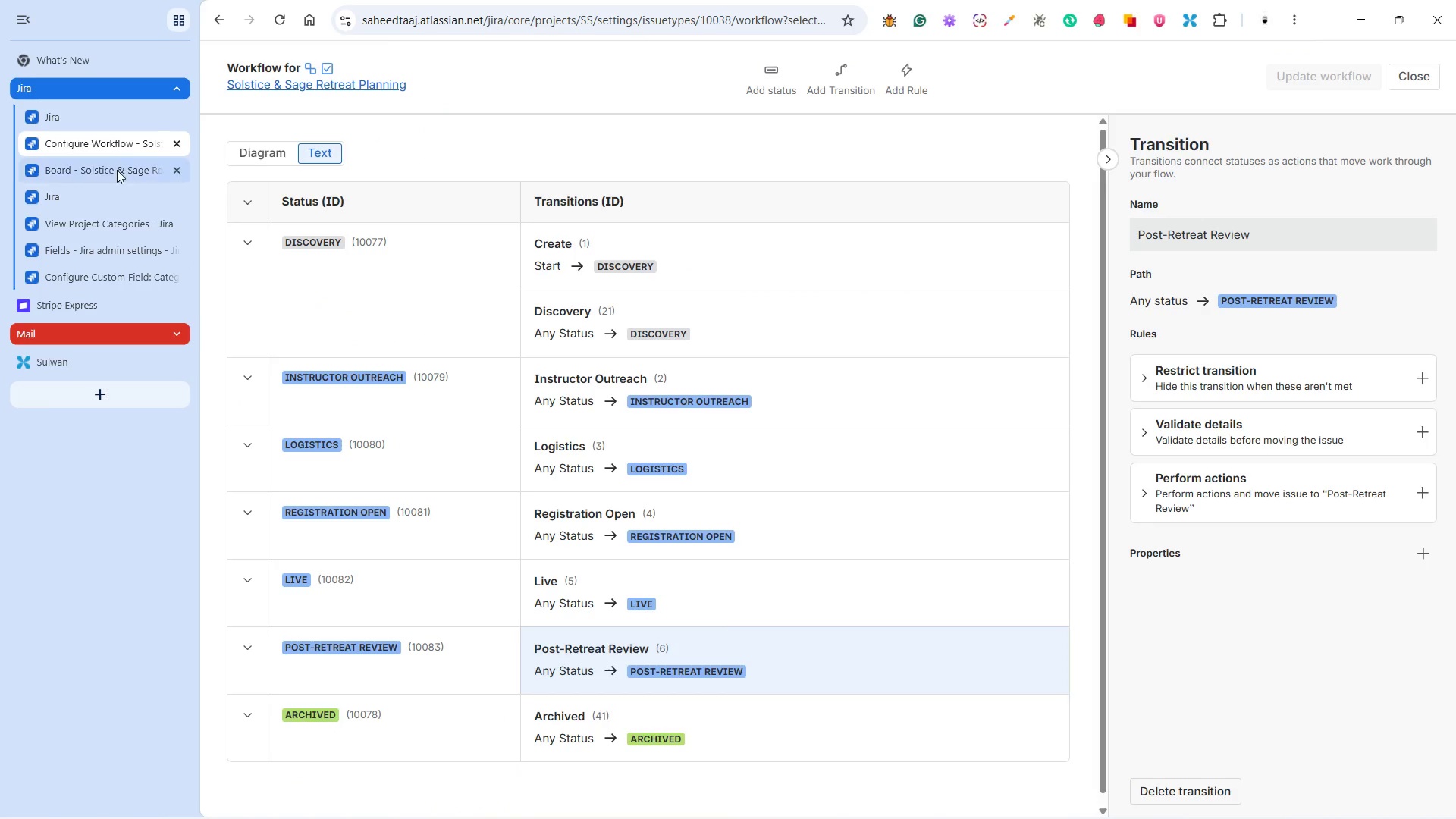 
left_click([115, 171])
 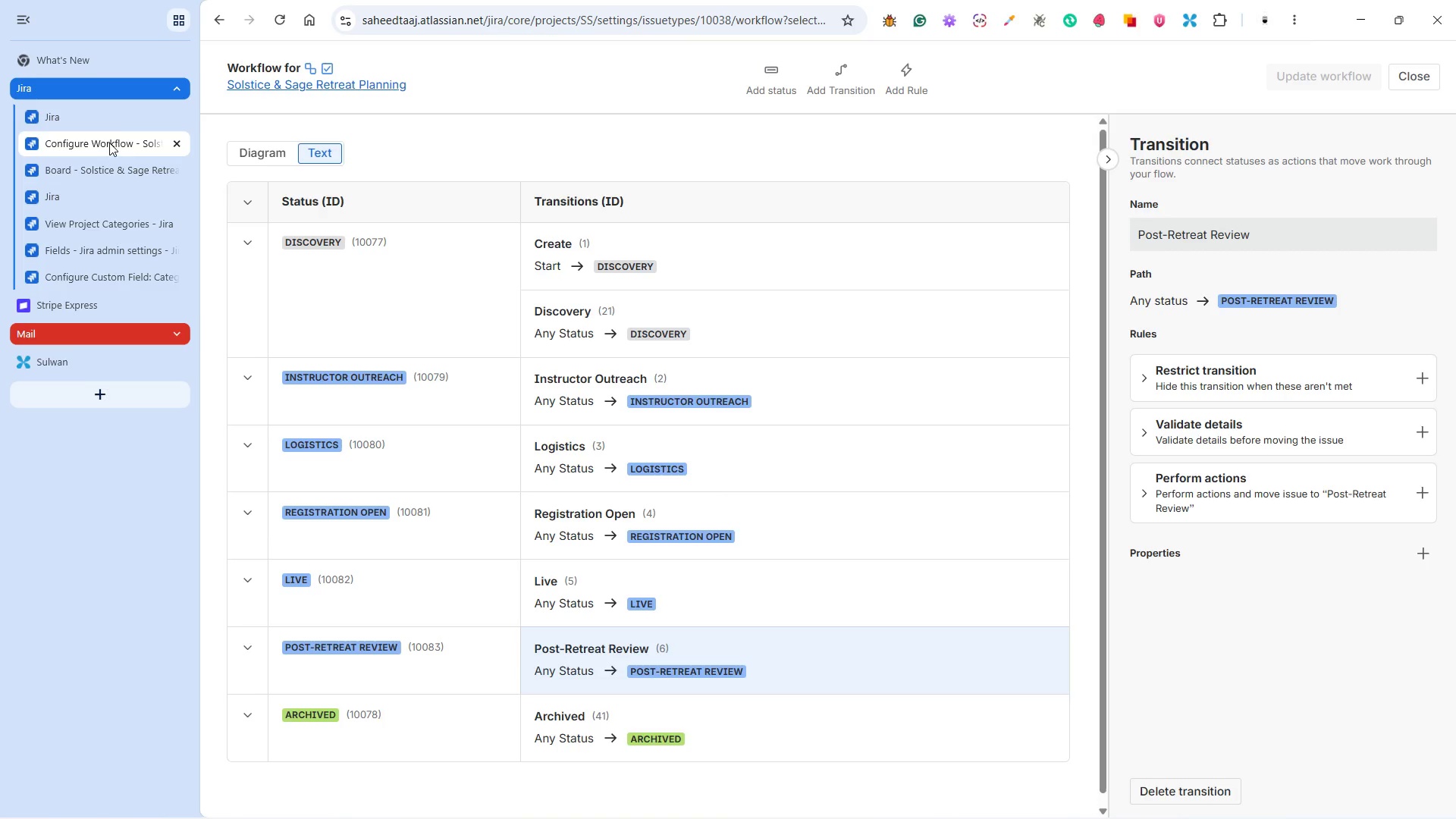 
wait(6.75)
 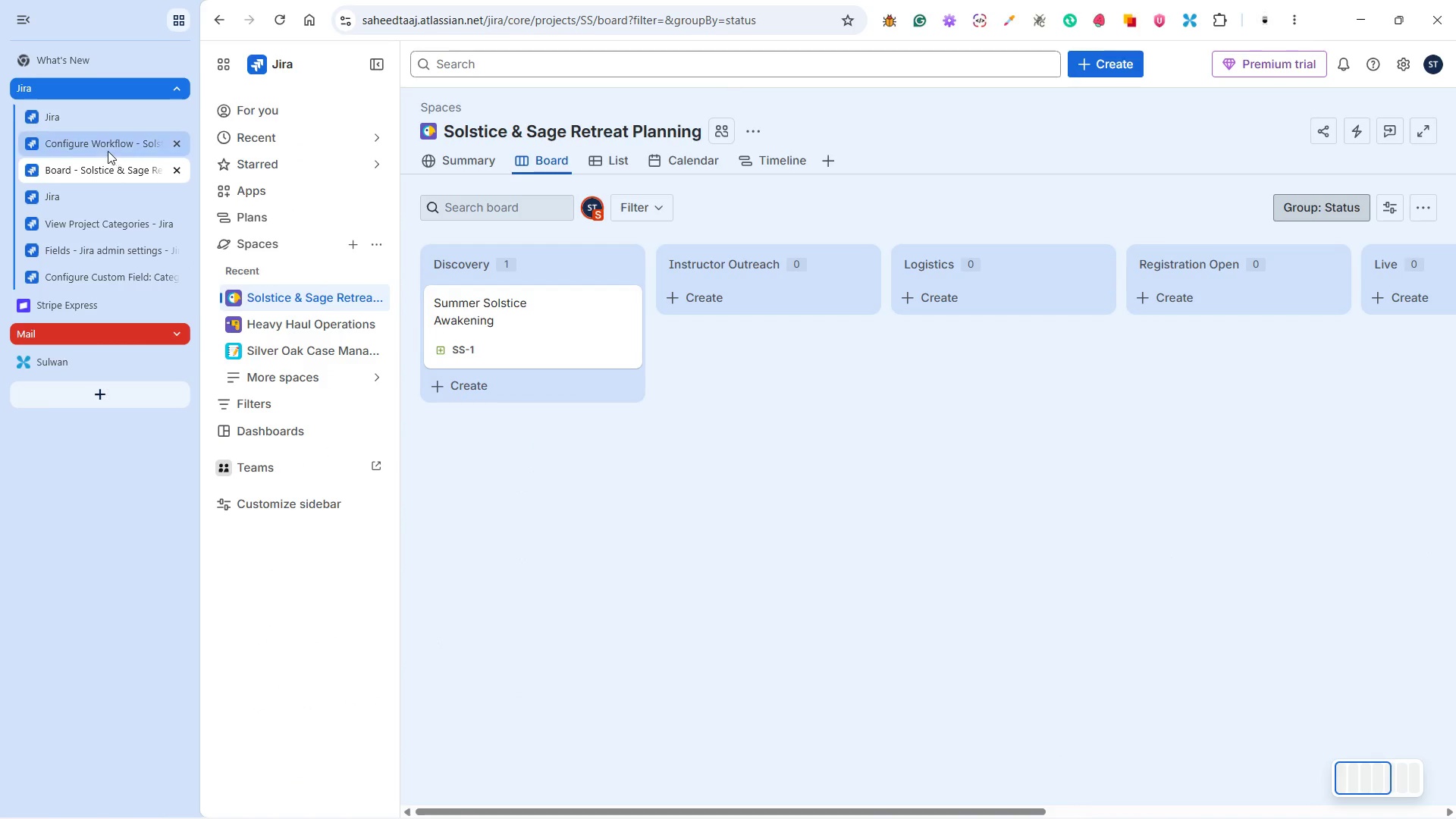 
left_click([108, 170])
 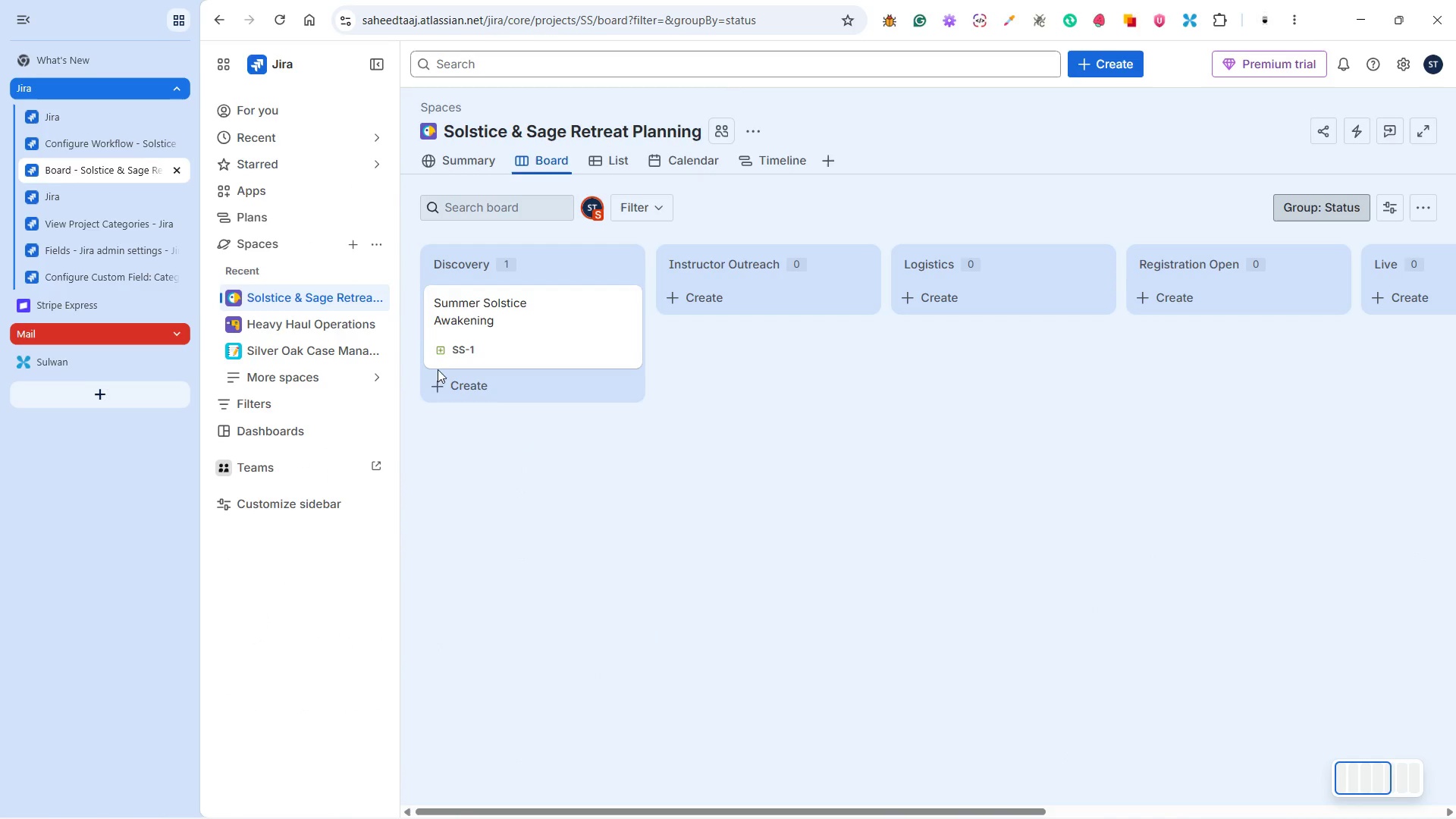 
left_click([348, 243])
 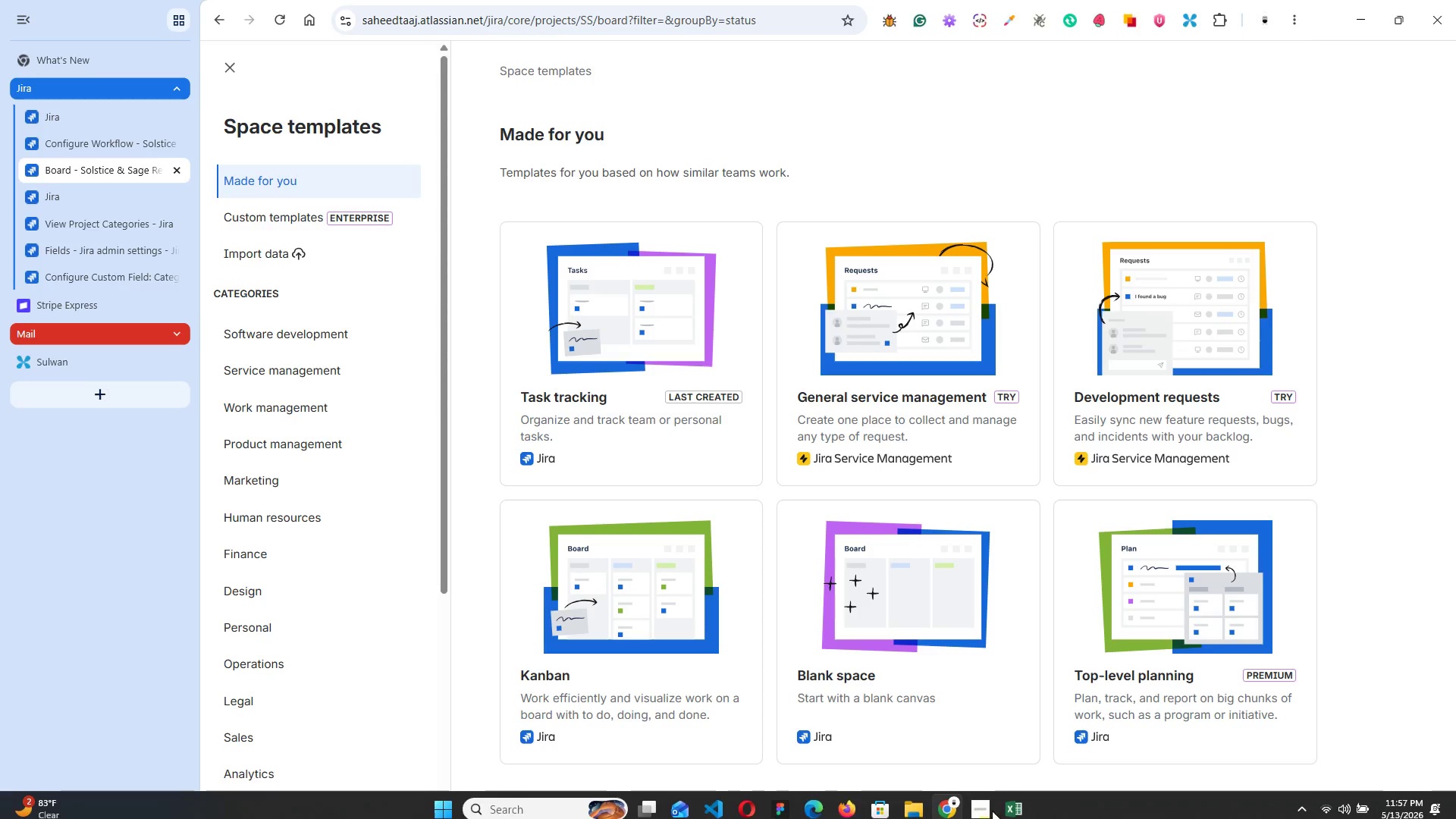 
wait(5.14)
 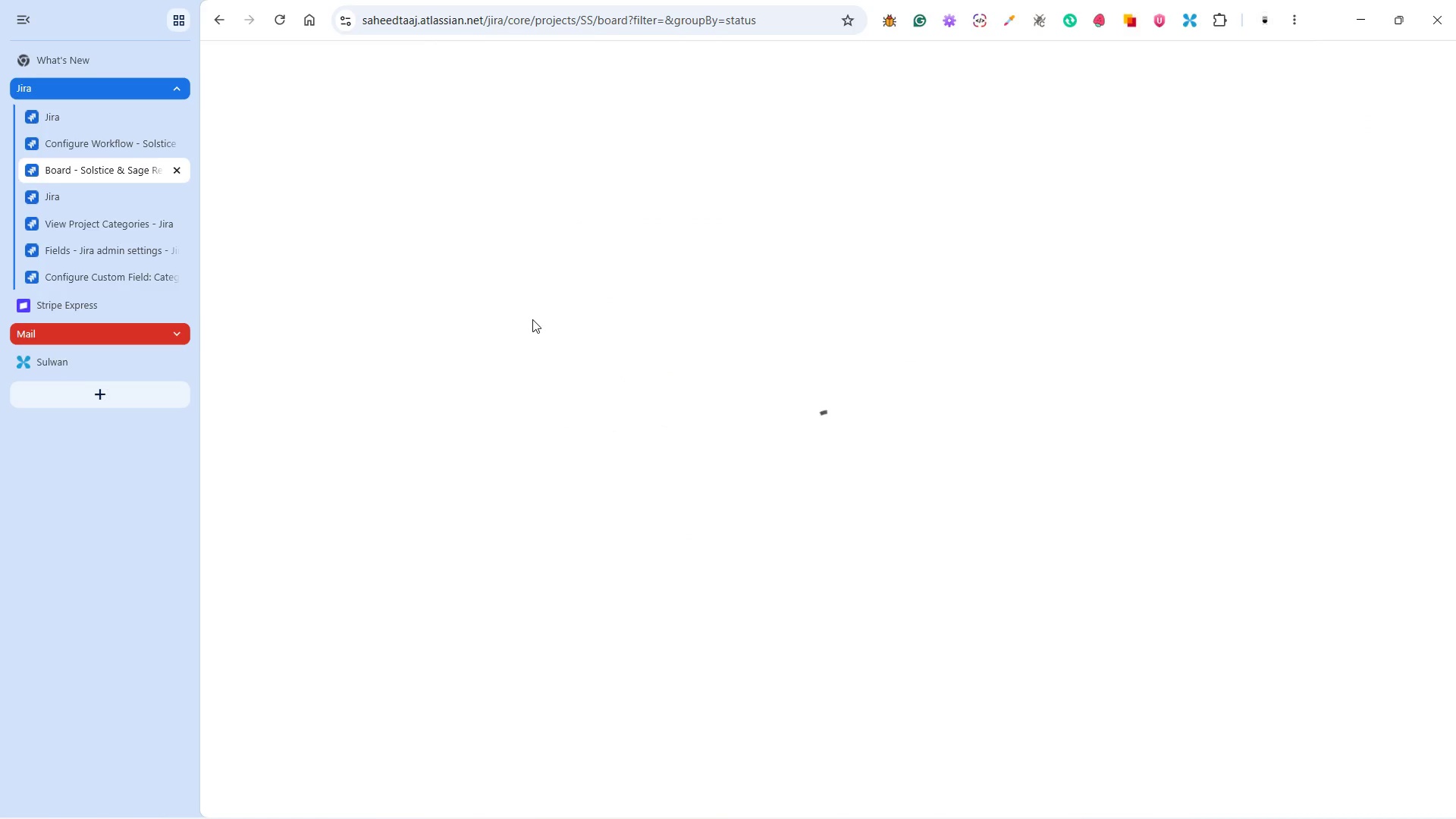 
left_click([981, 792])